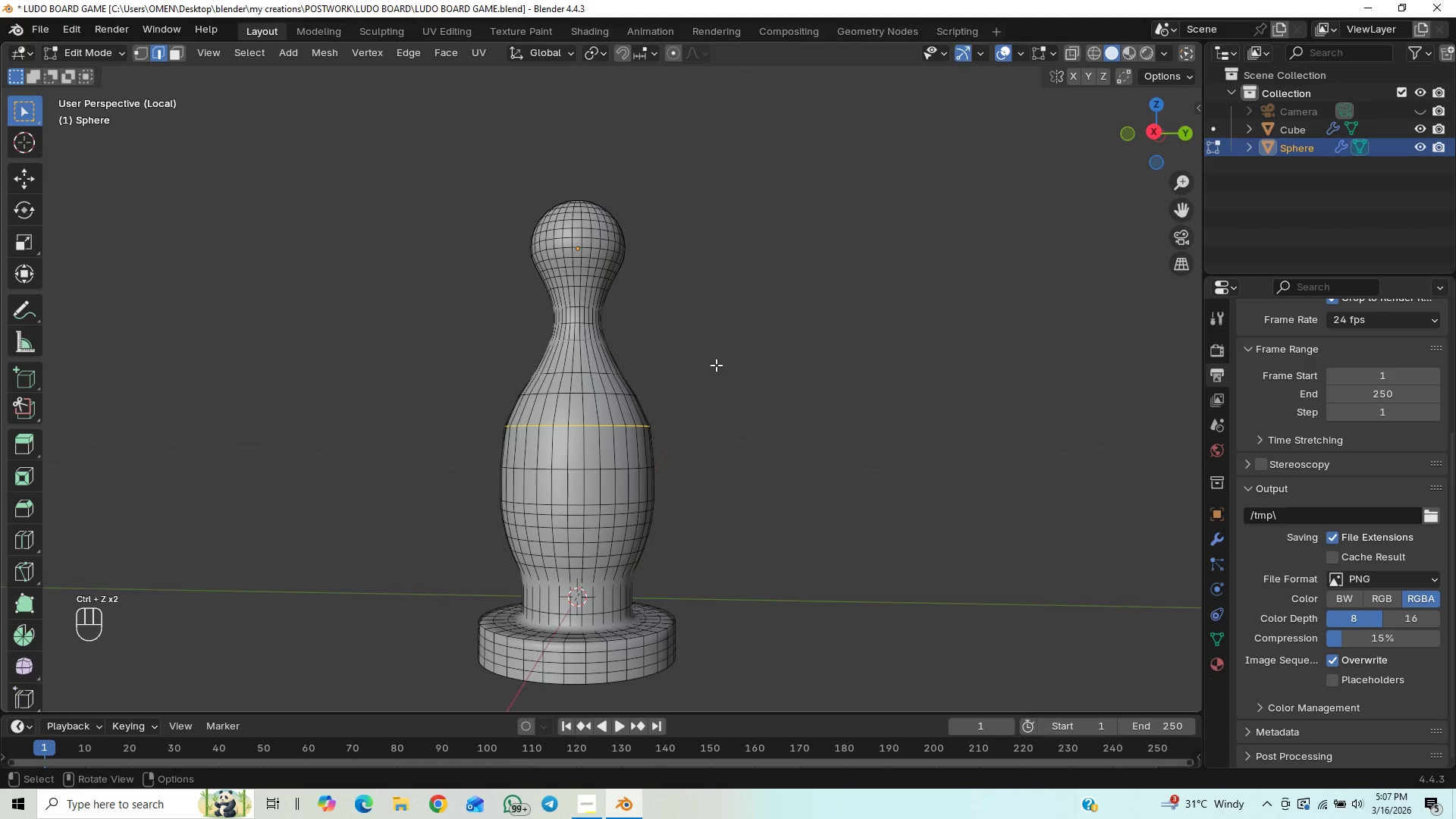 
key(Tab)
 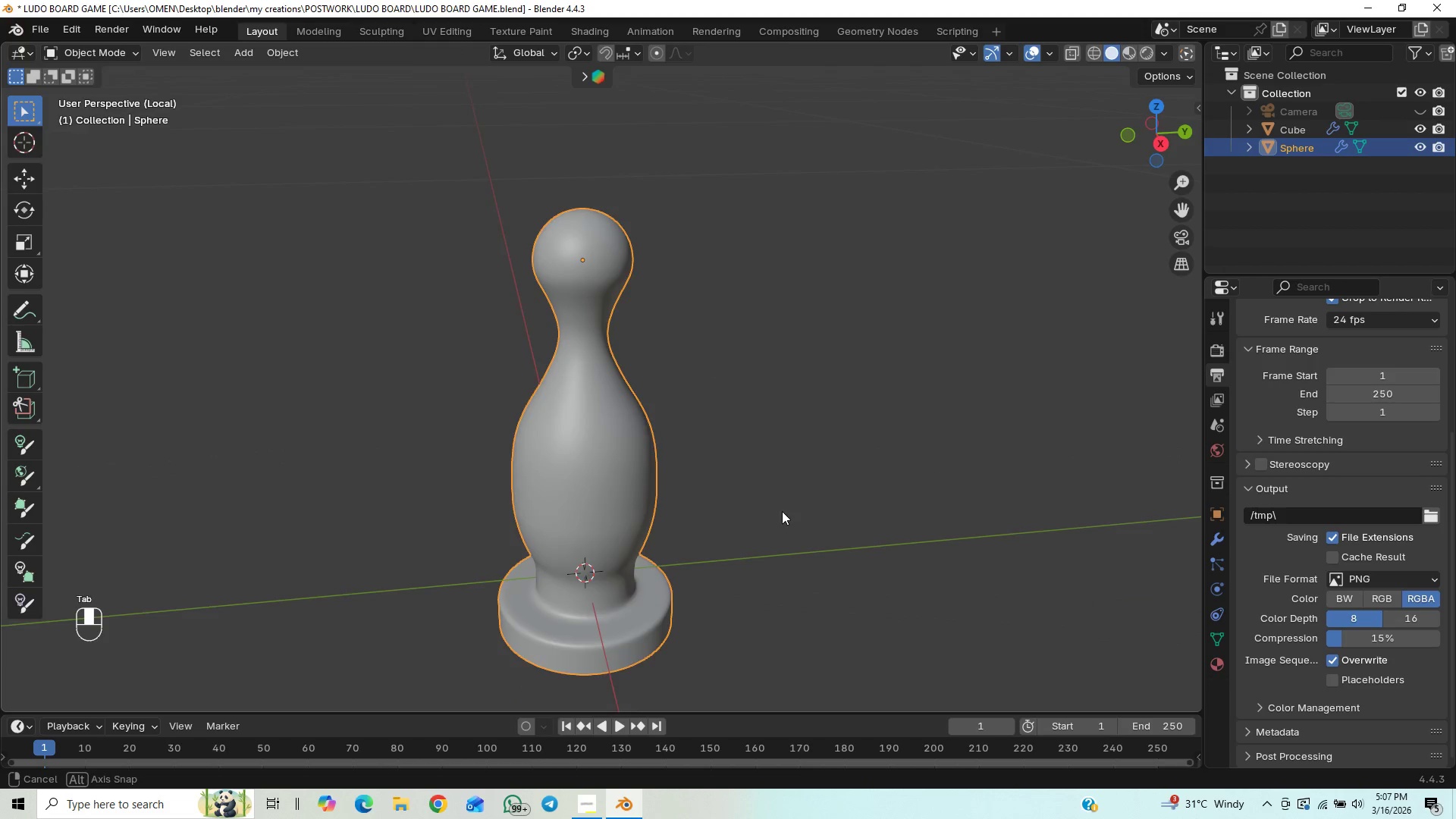 
key(End)
 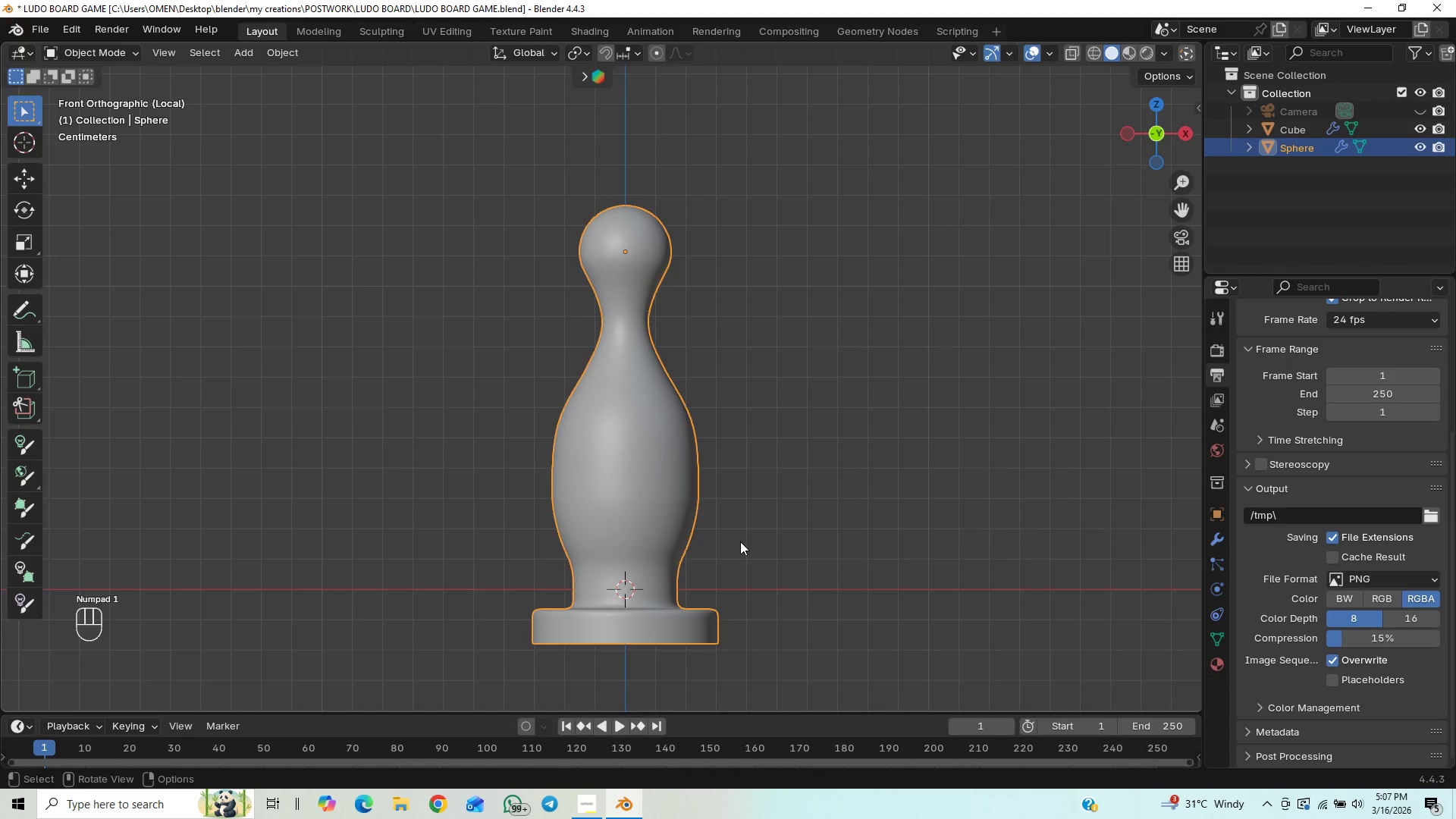 
key(Control+S)
 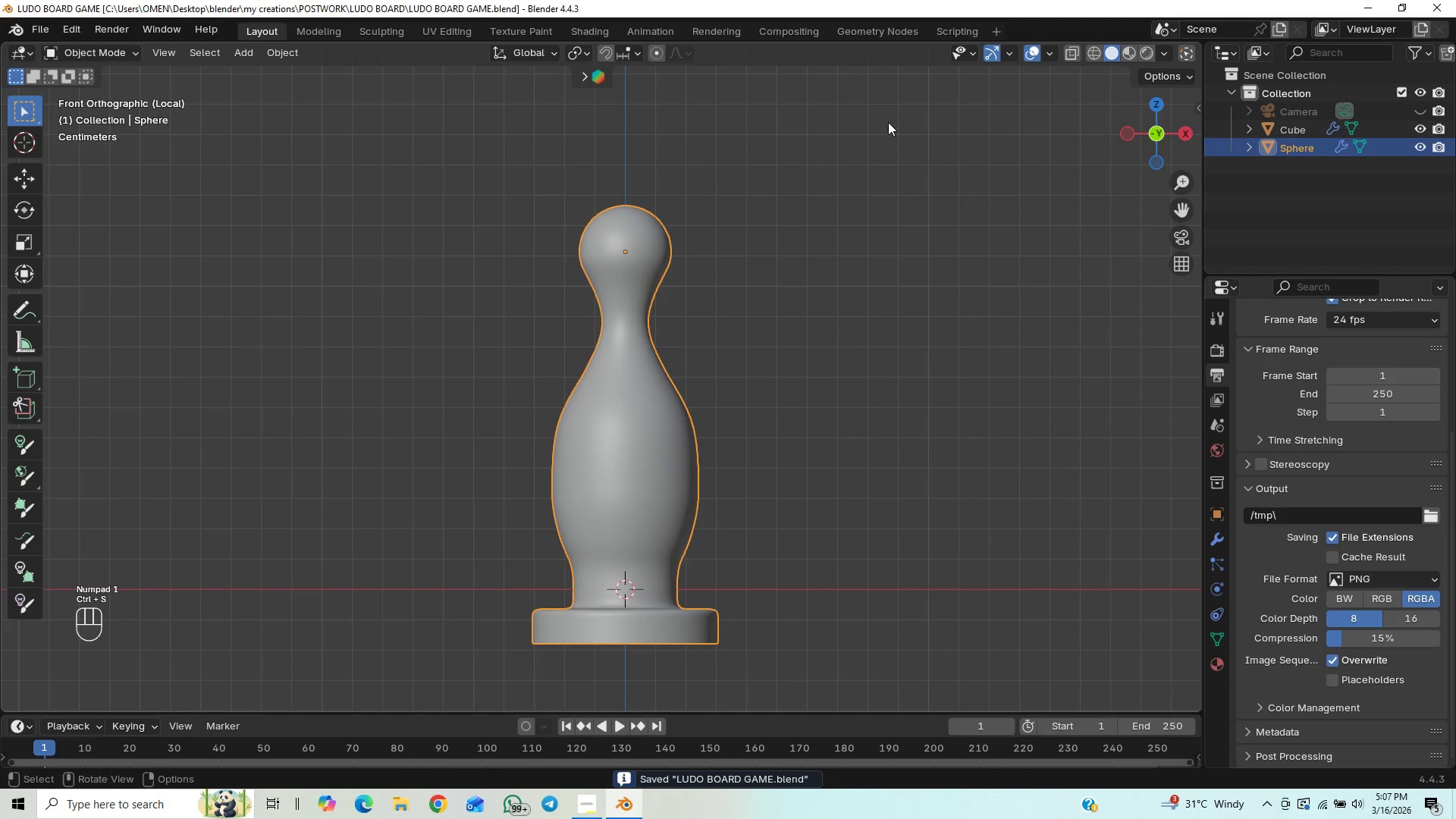 
scroll: coordinate [870, 375], scroll_direction: down, amount: 1.0
 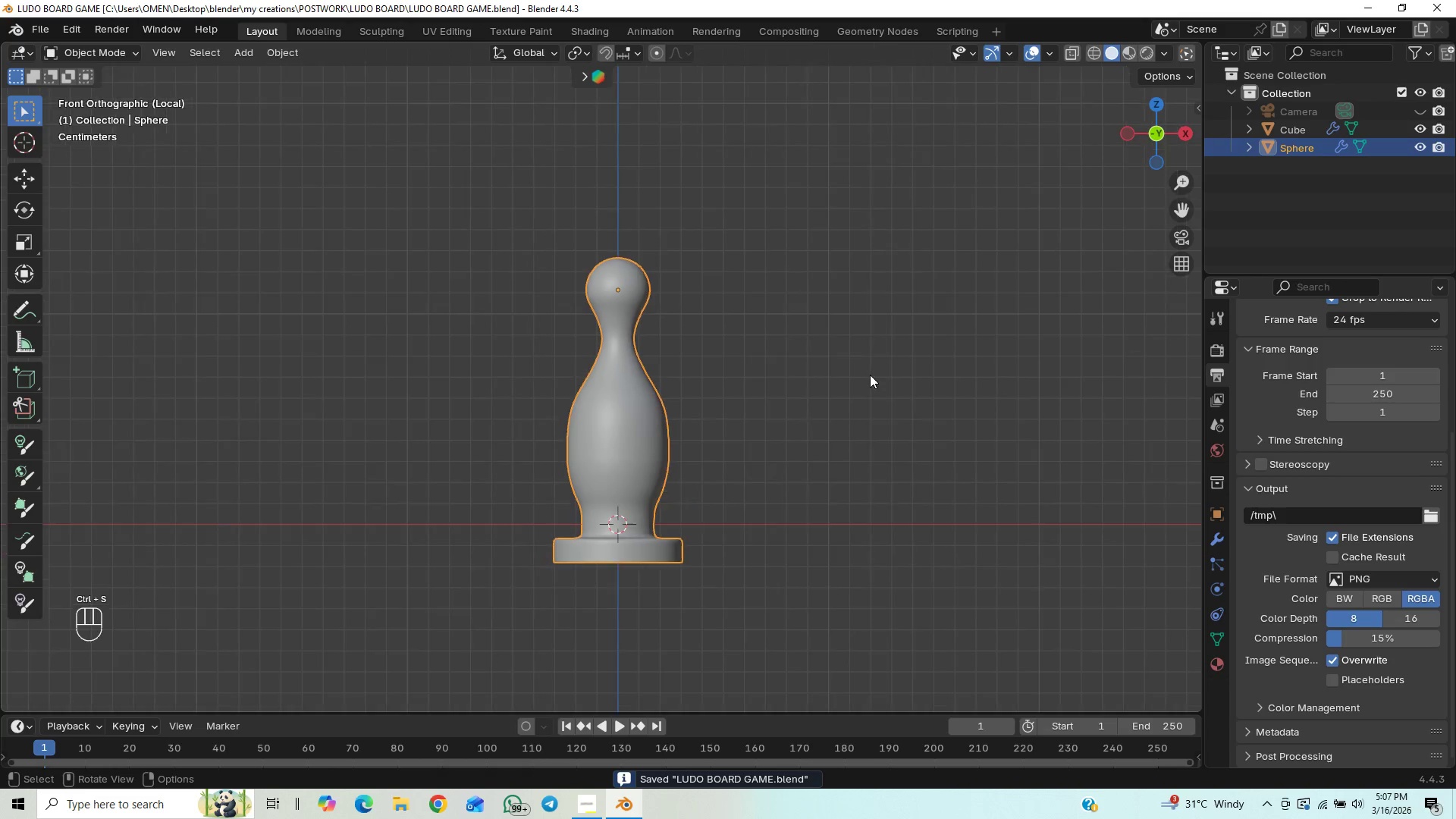 
key(Control+S)
 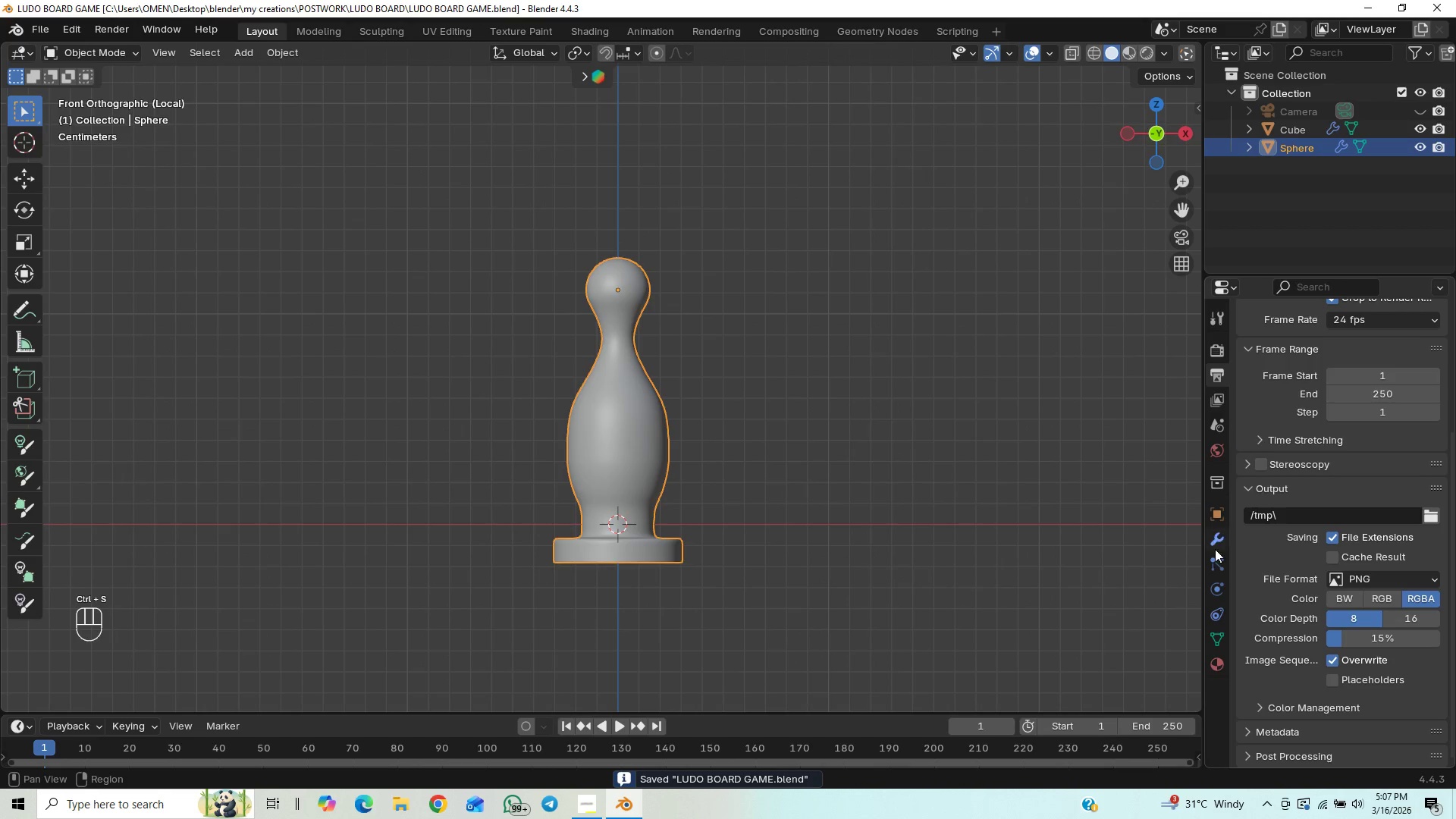 
double_click([1220, 538])
 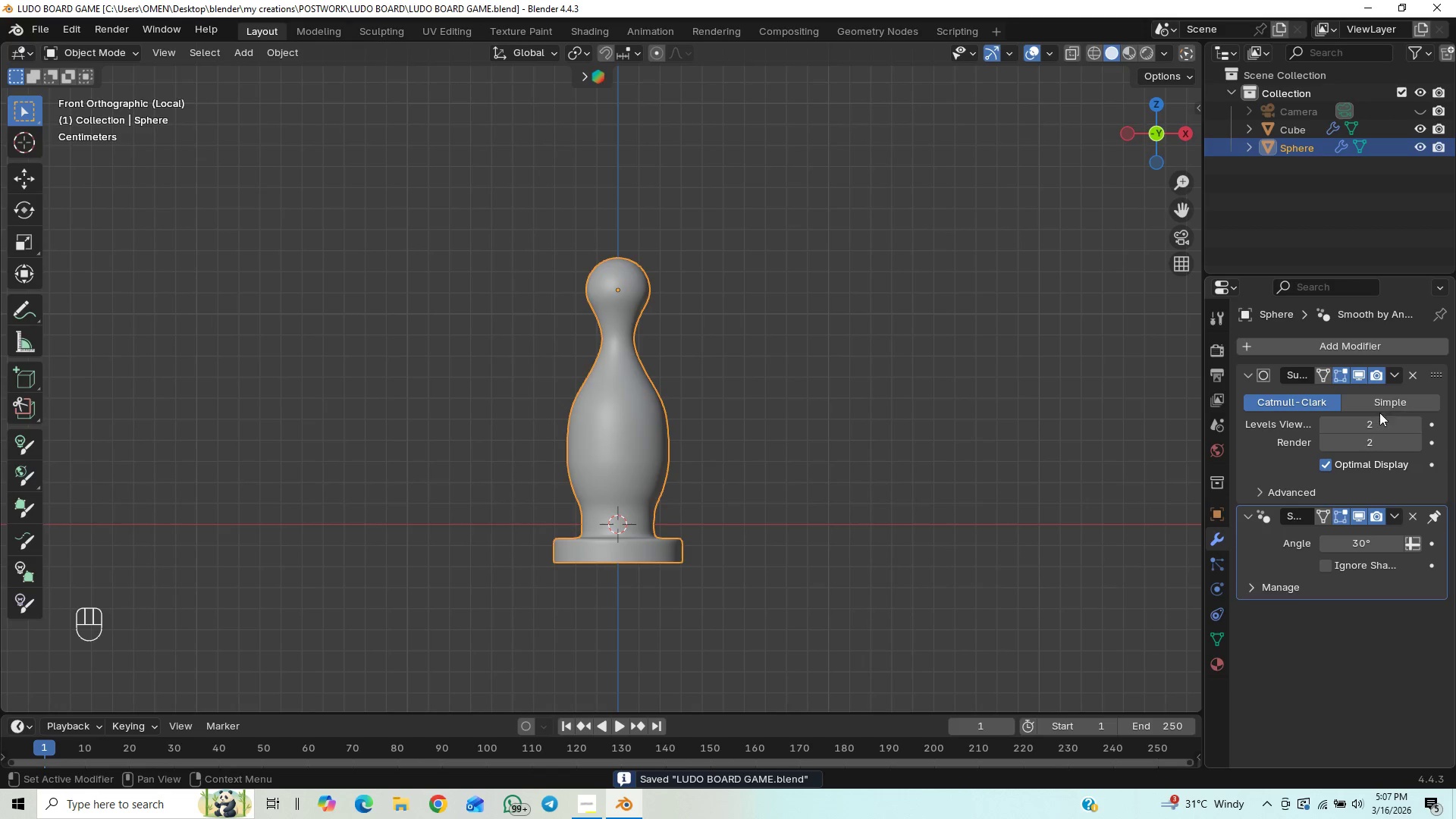 
left_click([1392, 370])
 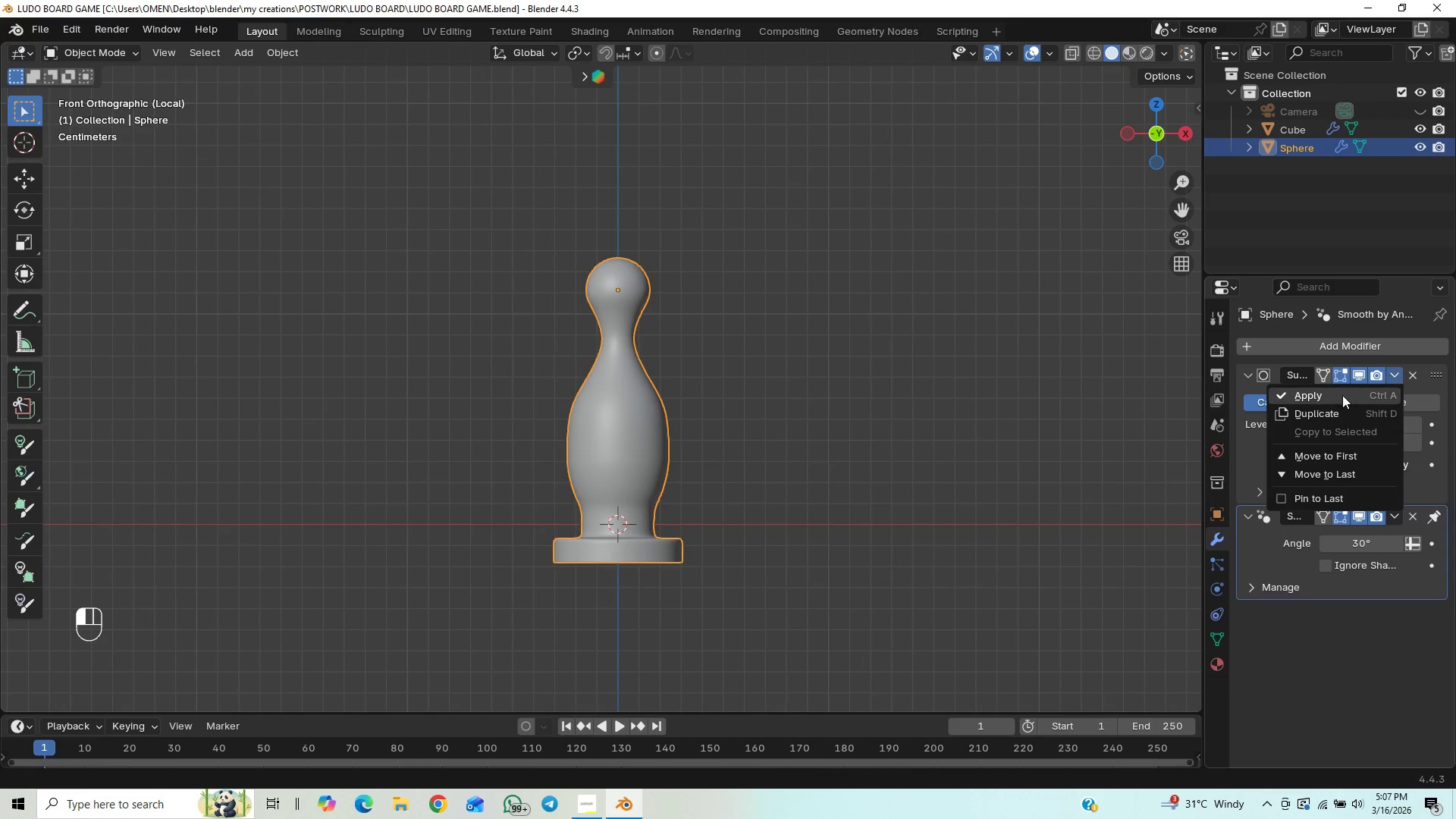 
left_click([1333, 397])
 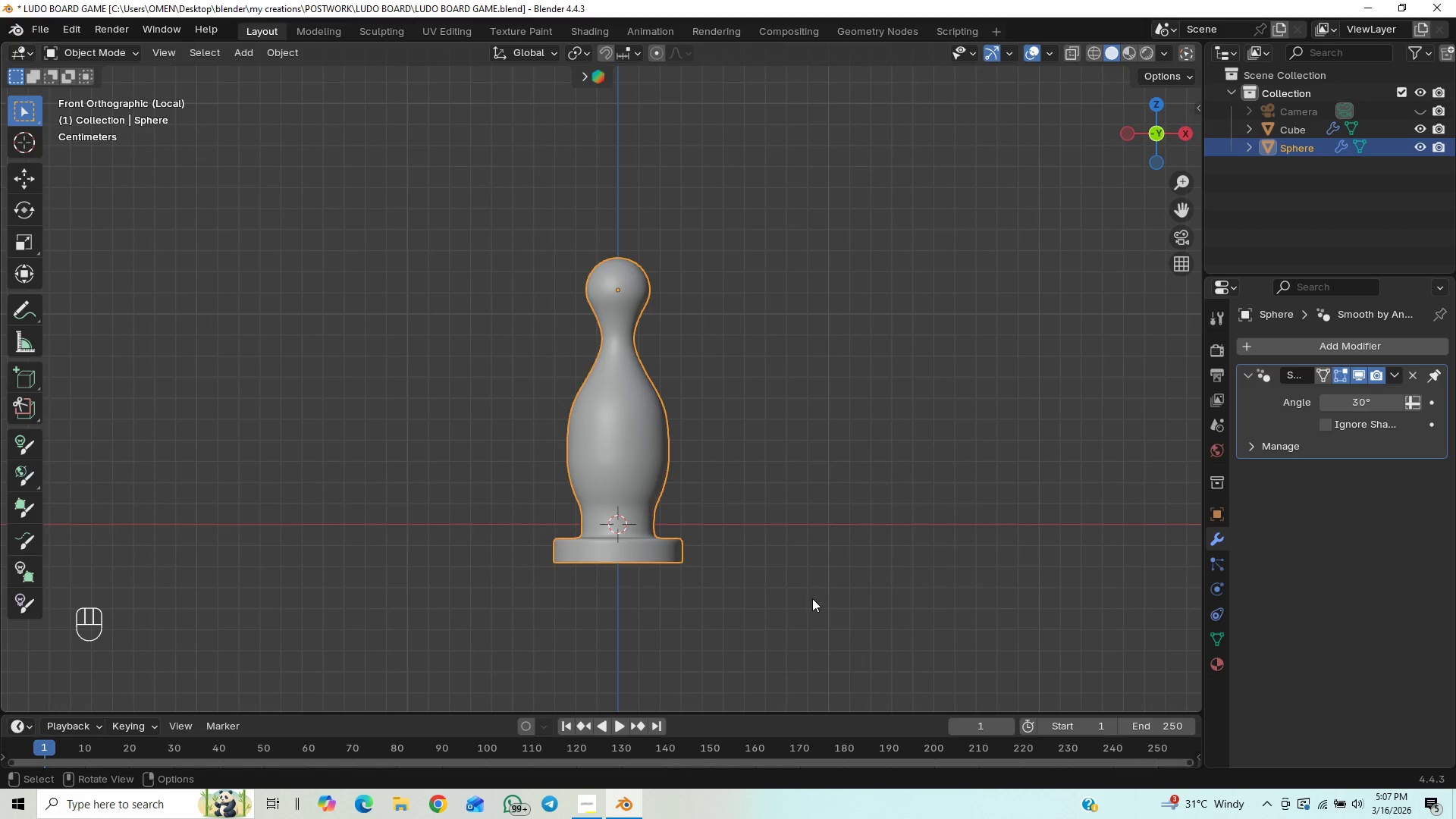 
left_click([1289, 335])
 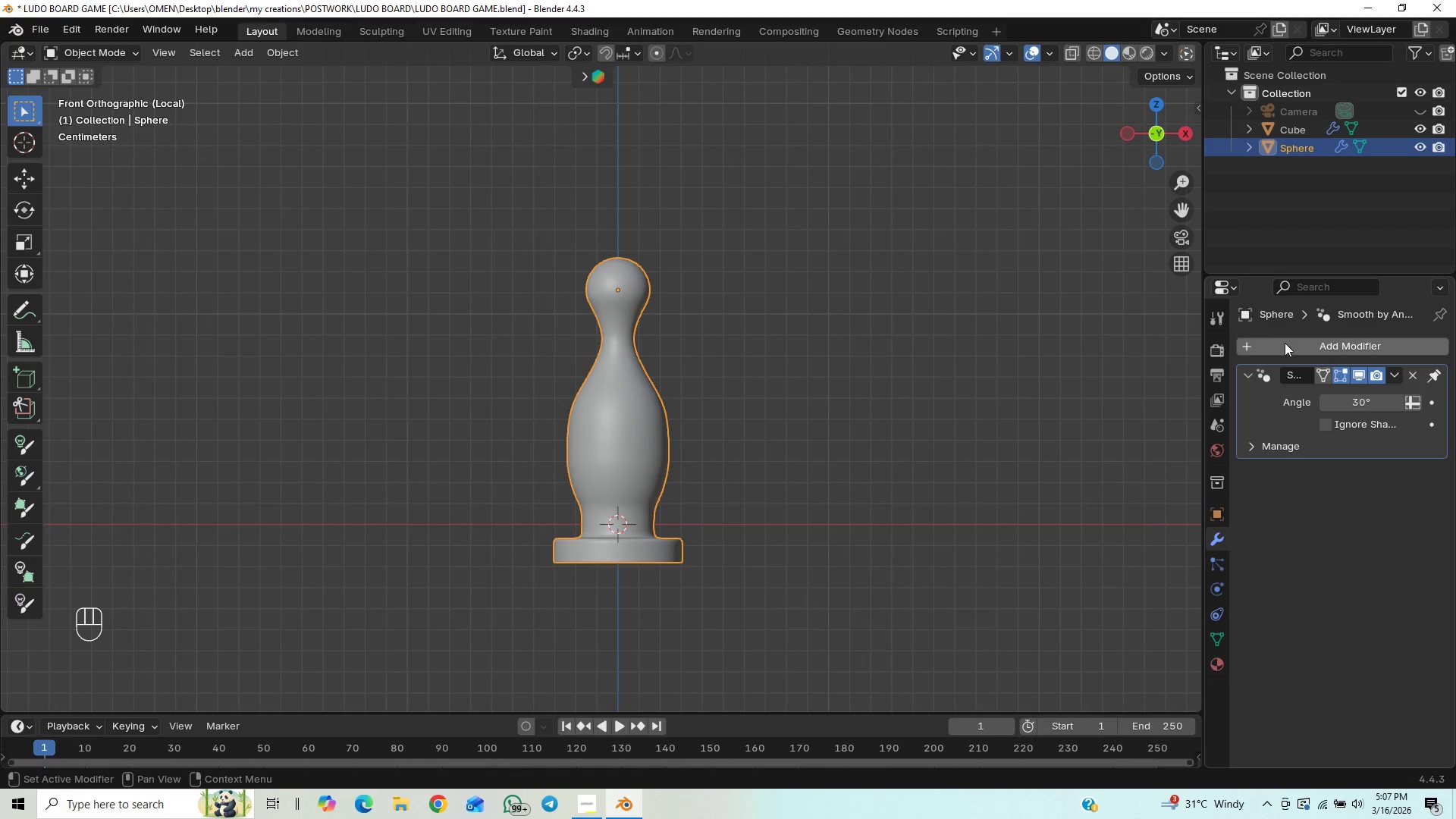 
left_click([1284, 344])
 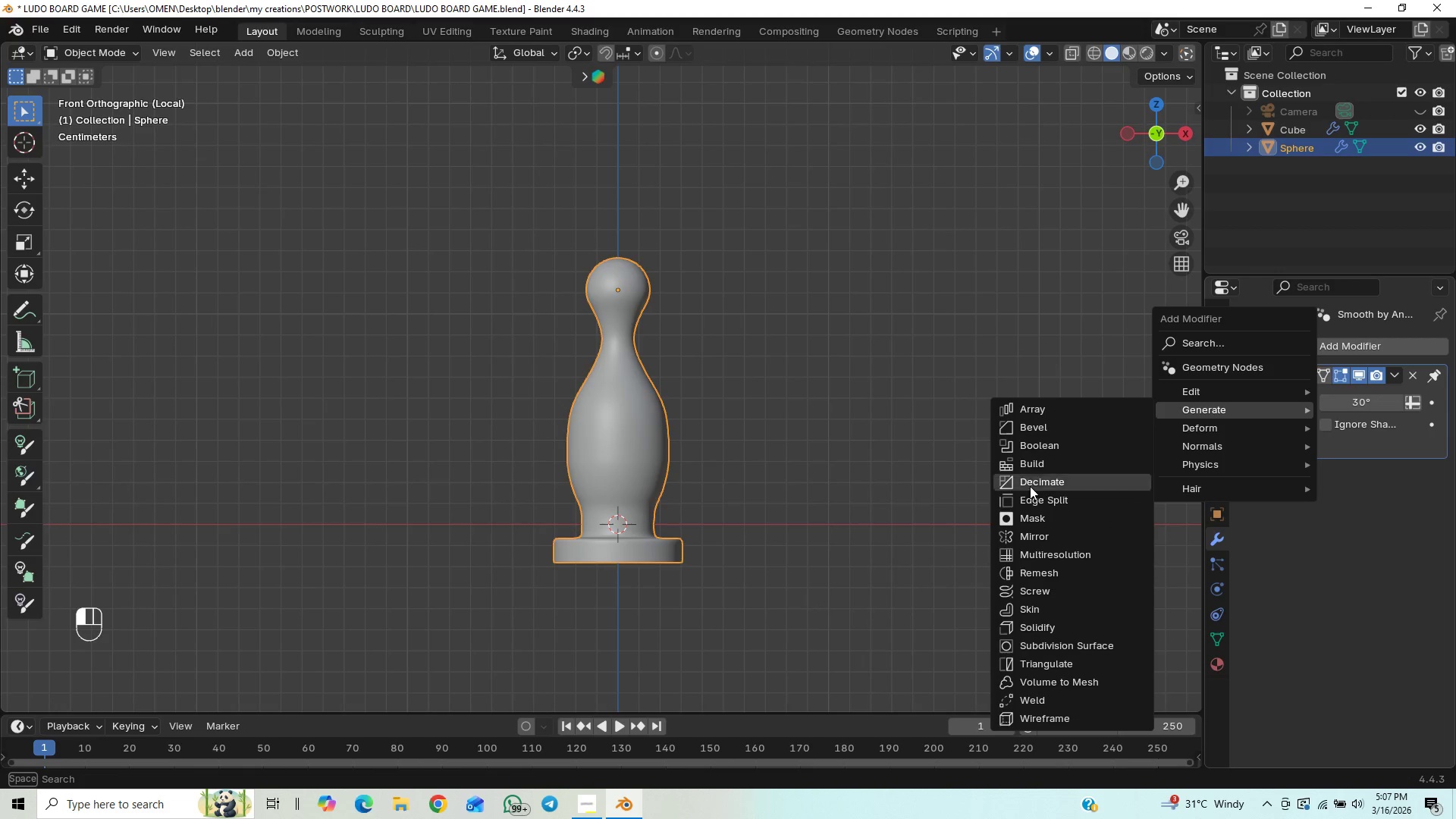 
wait(5.98)
 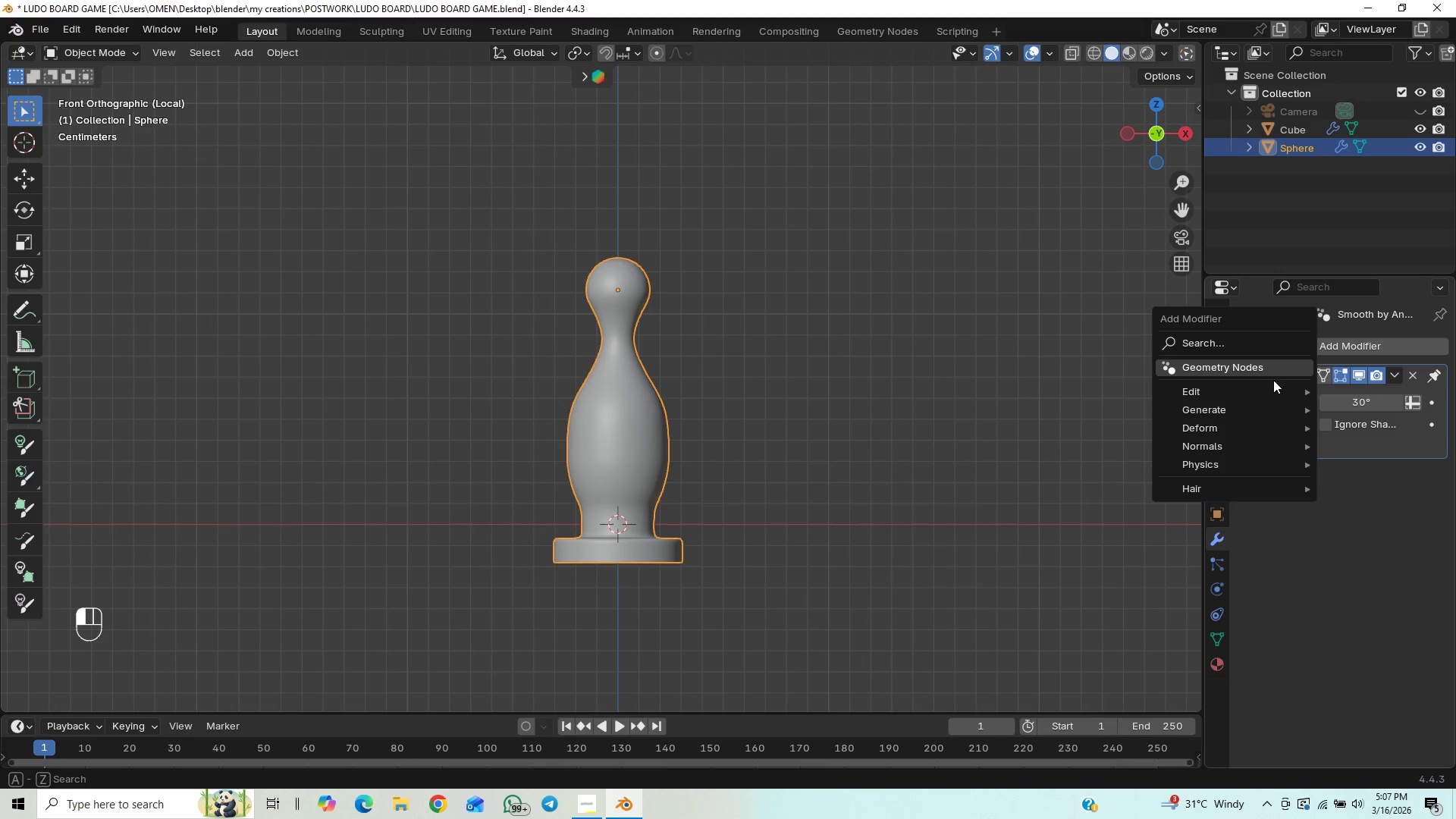 
left_click([1012, 629])
 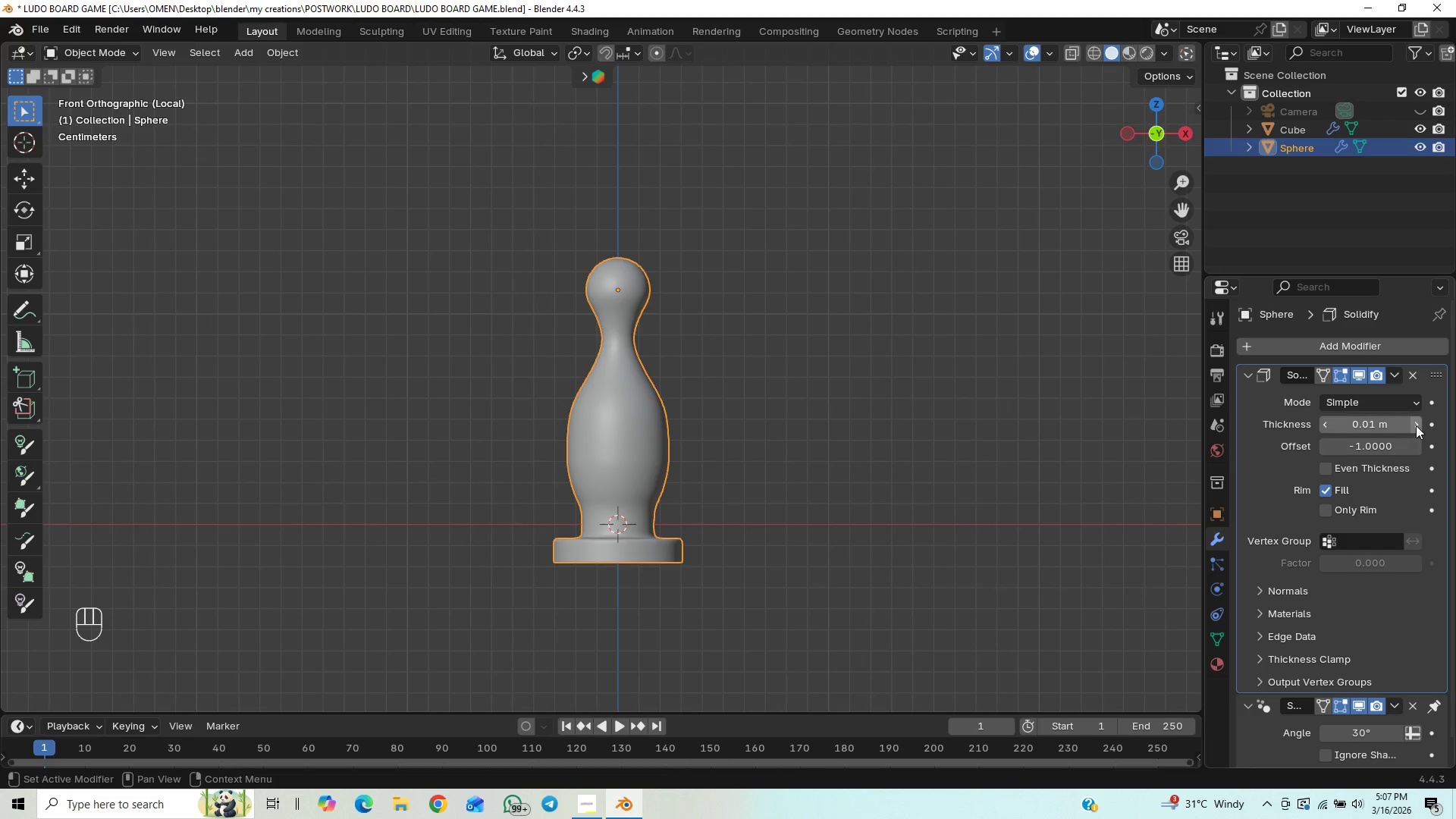 
double_click([1416, 424])
 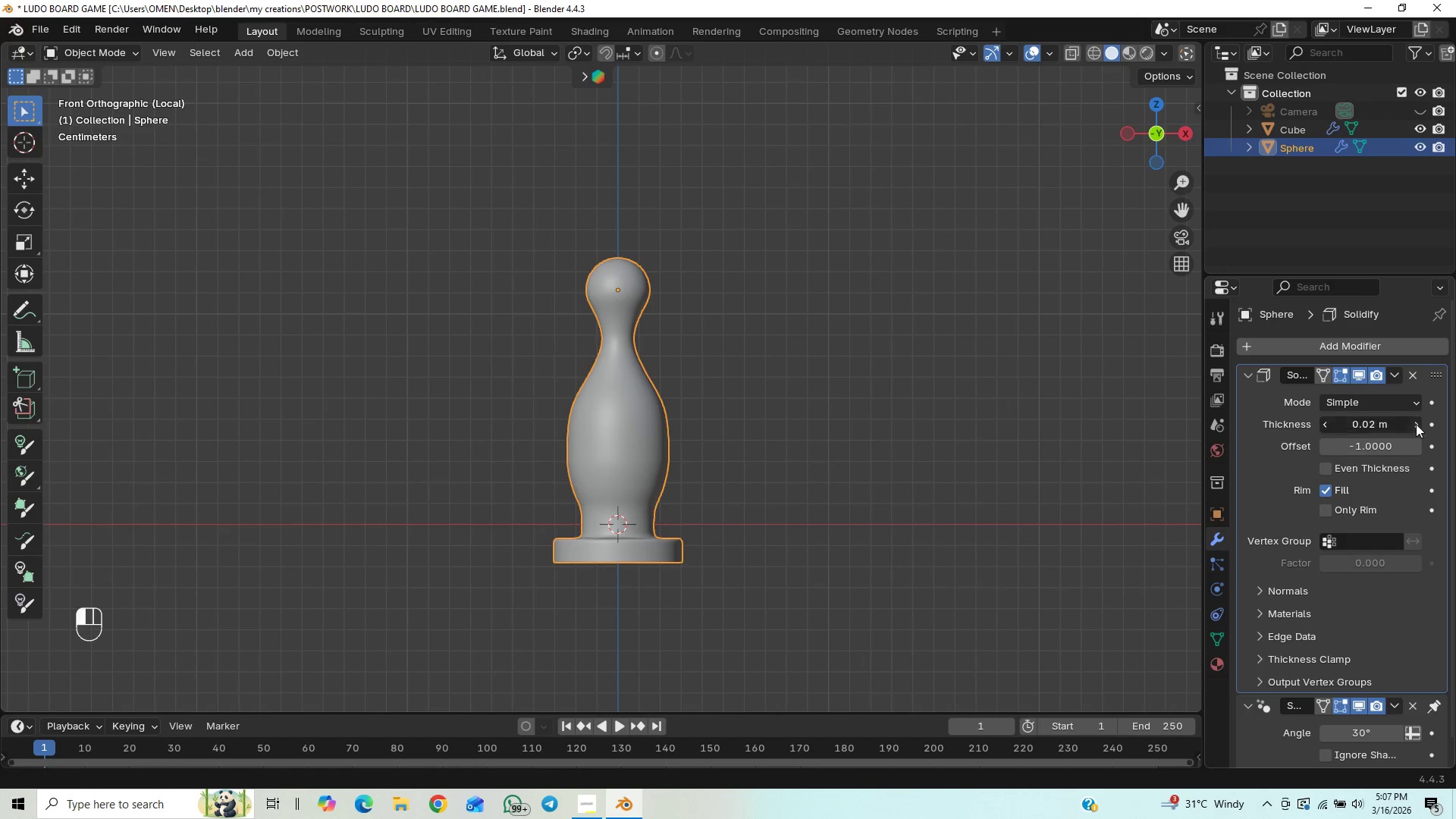 
triple_click([1416, 424])
 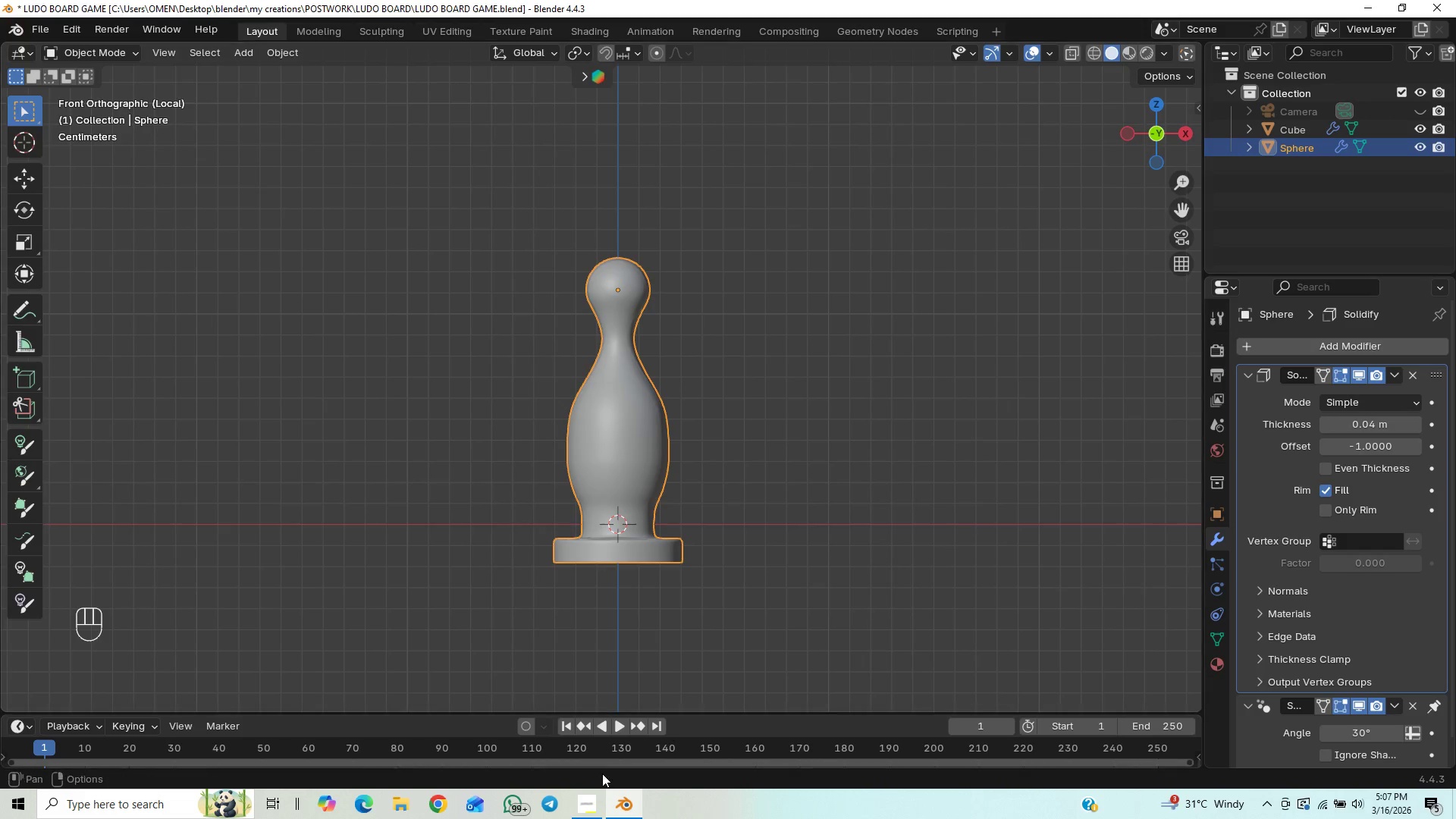 
left_click([592, 800])